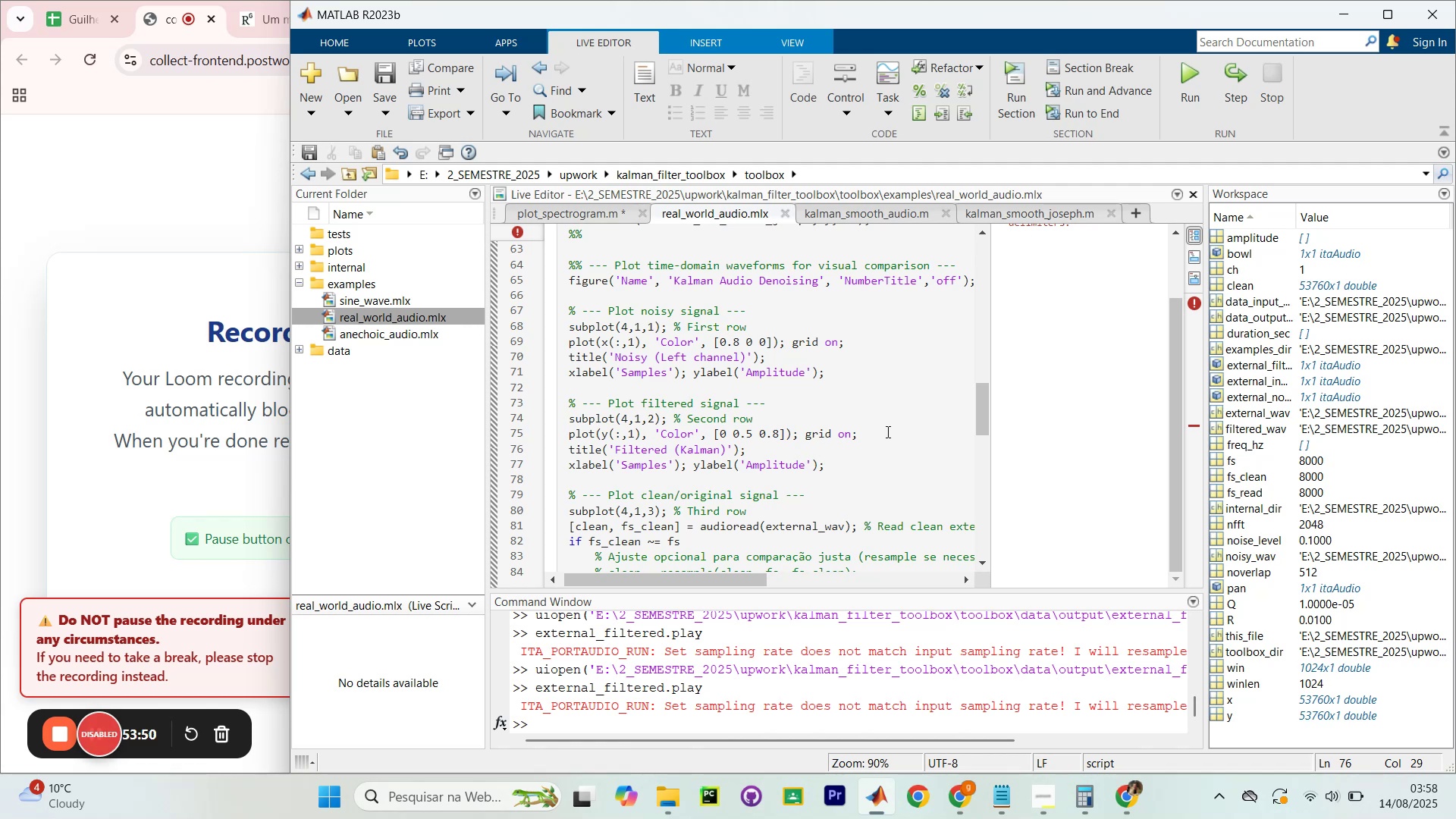 
wait(14.15)
 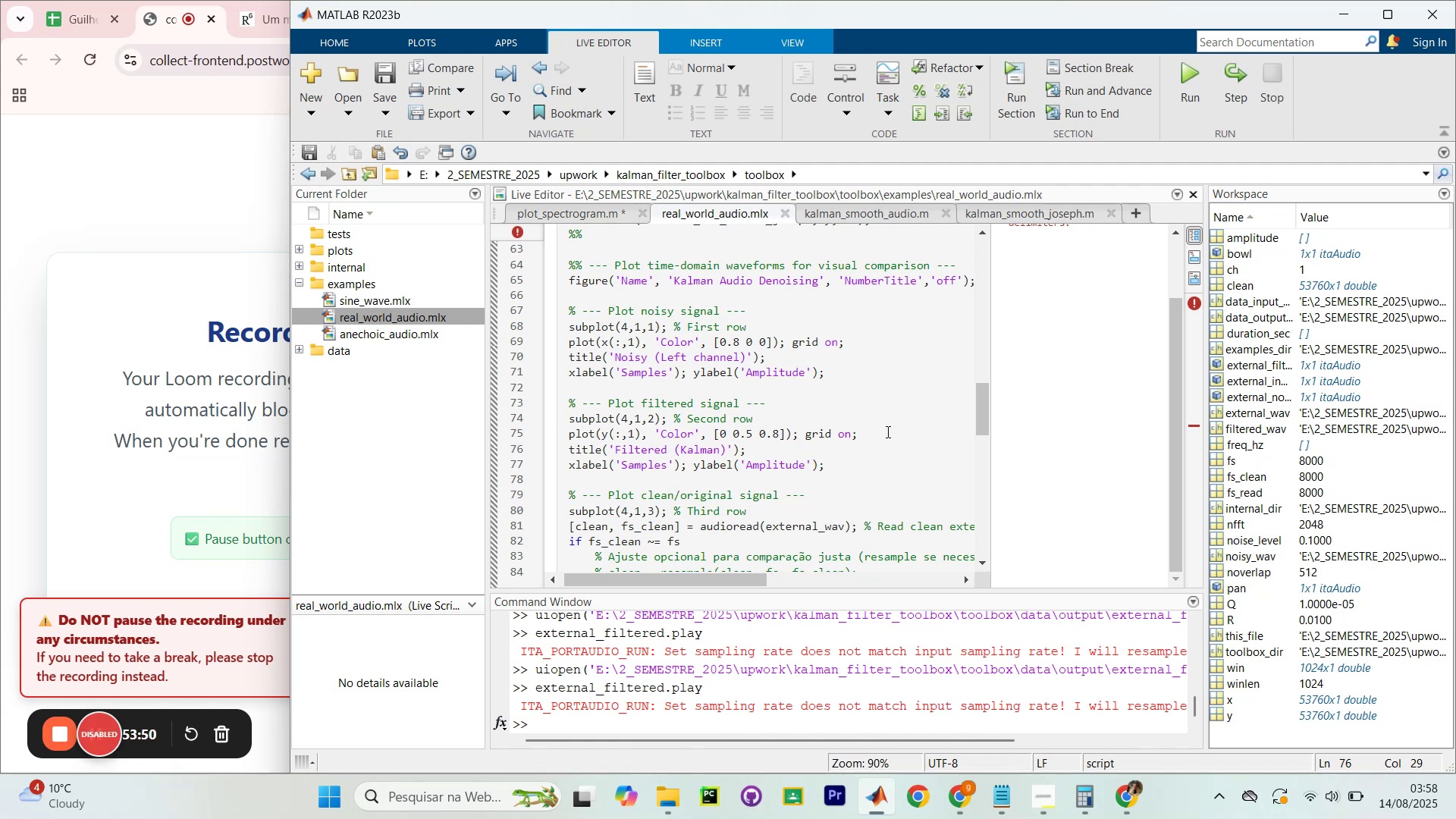 
scroll: coordinate [886, 431], scroll_direction: none, amount: 0.0
 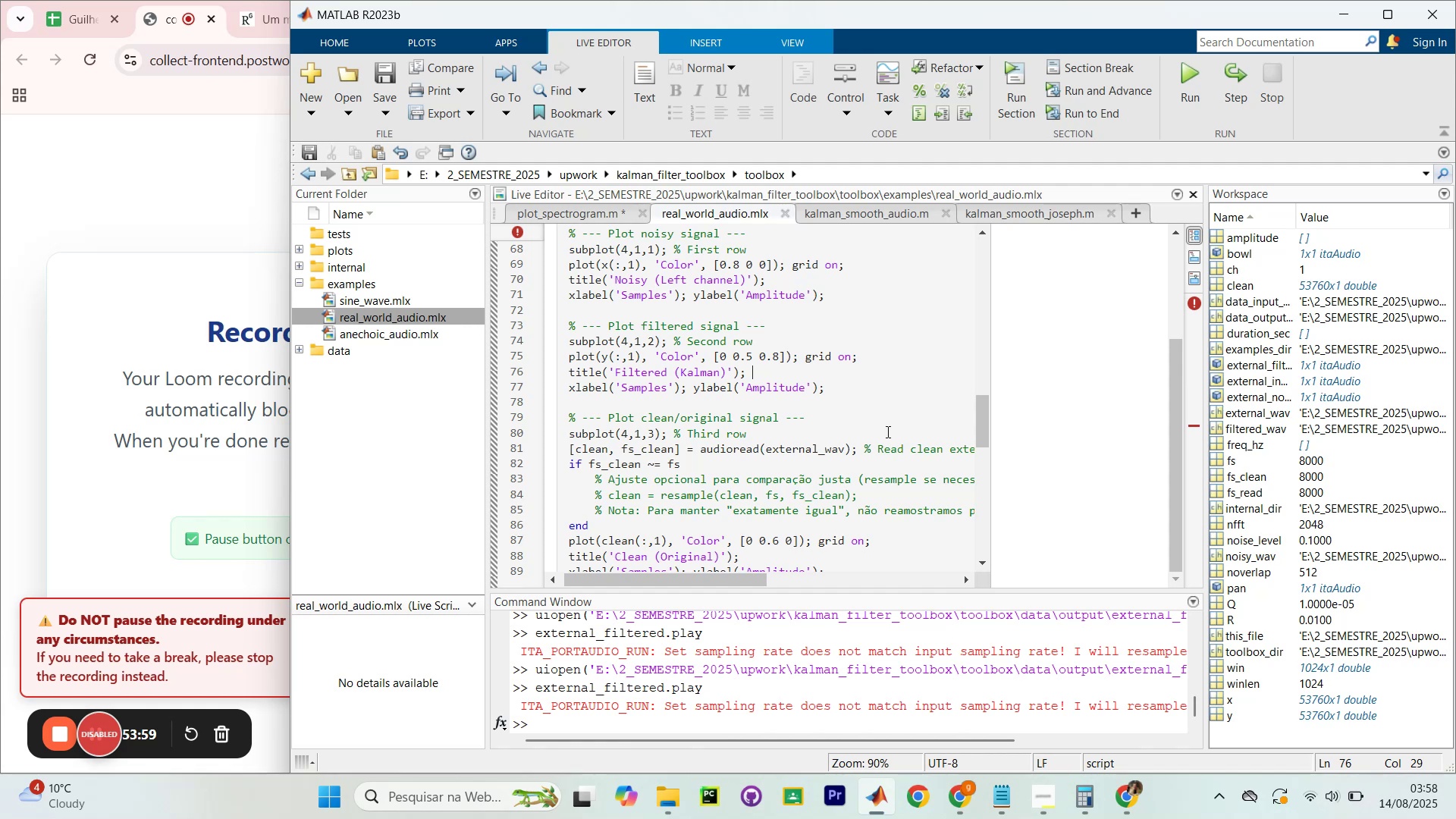 
wait(5.19)
 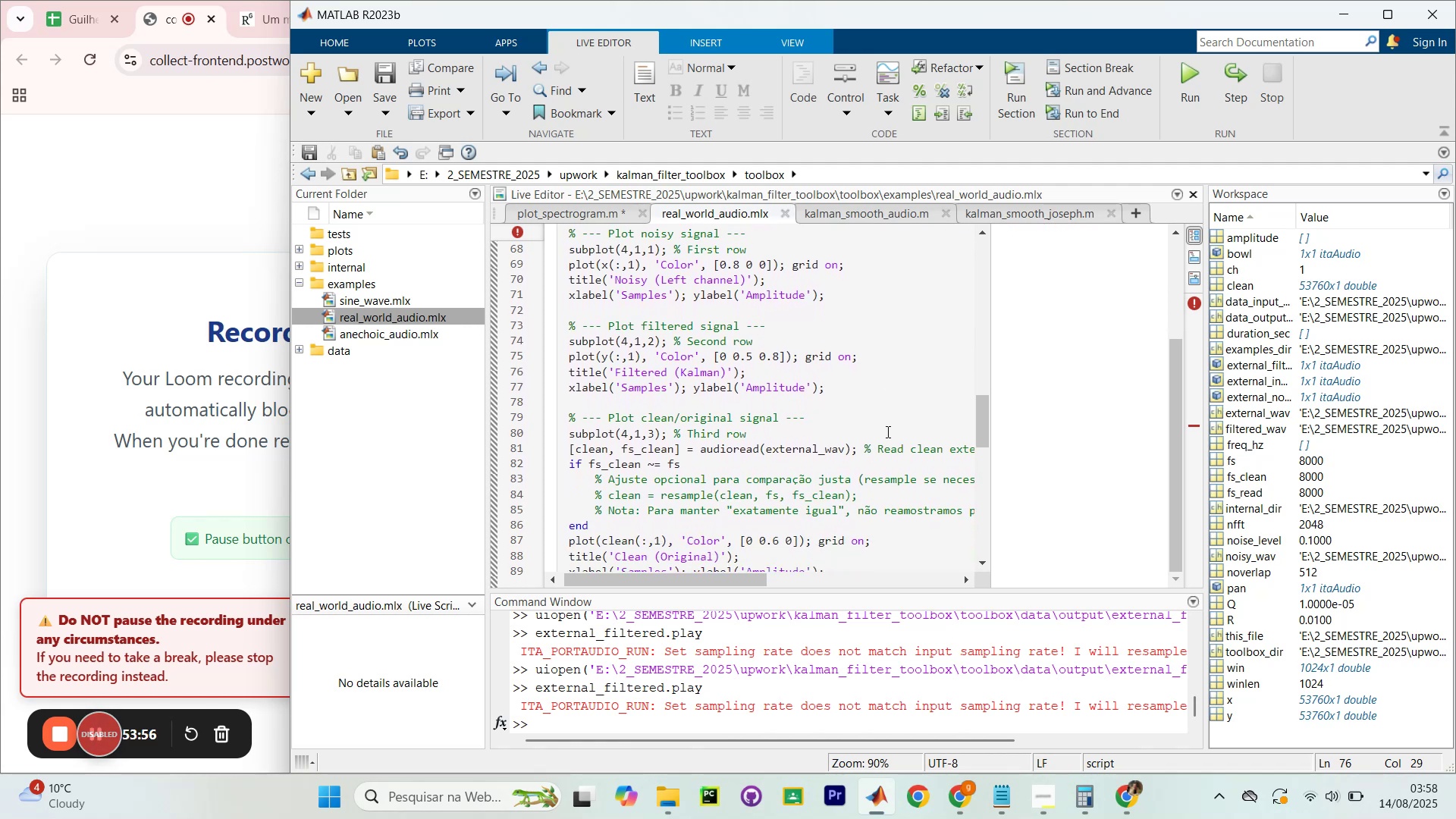 
scroll: coordinate [925, 461], scroll_direction: down, amount: 7.0
 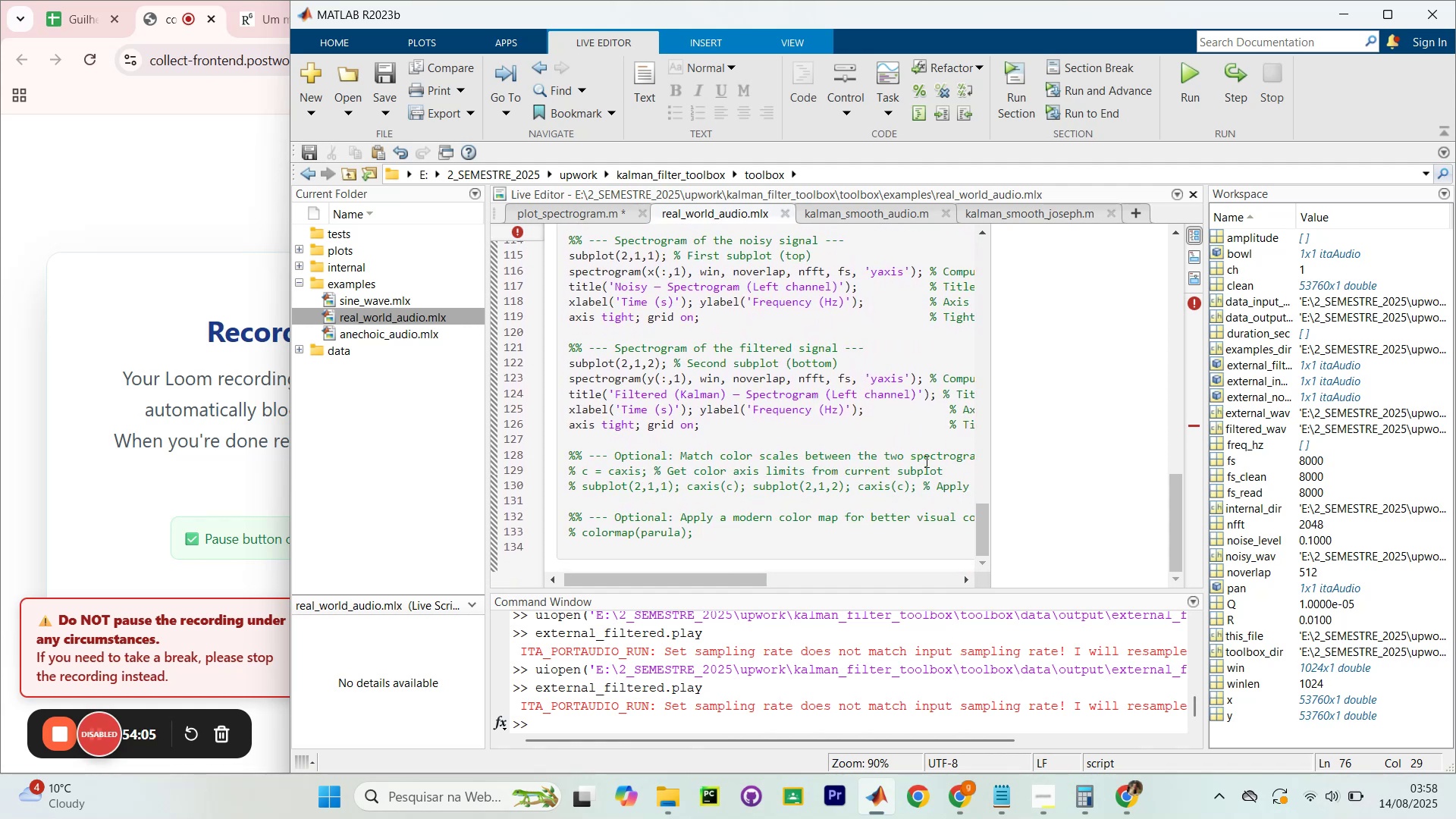 
scroll: coordinate [925, 461], scroll_direction: up, amount: 17.0
 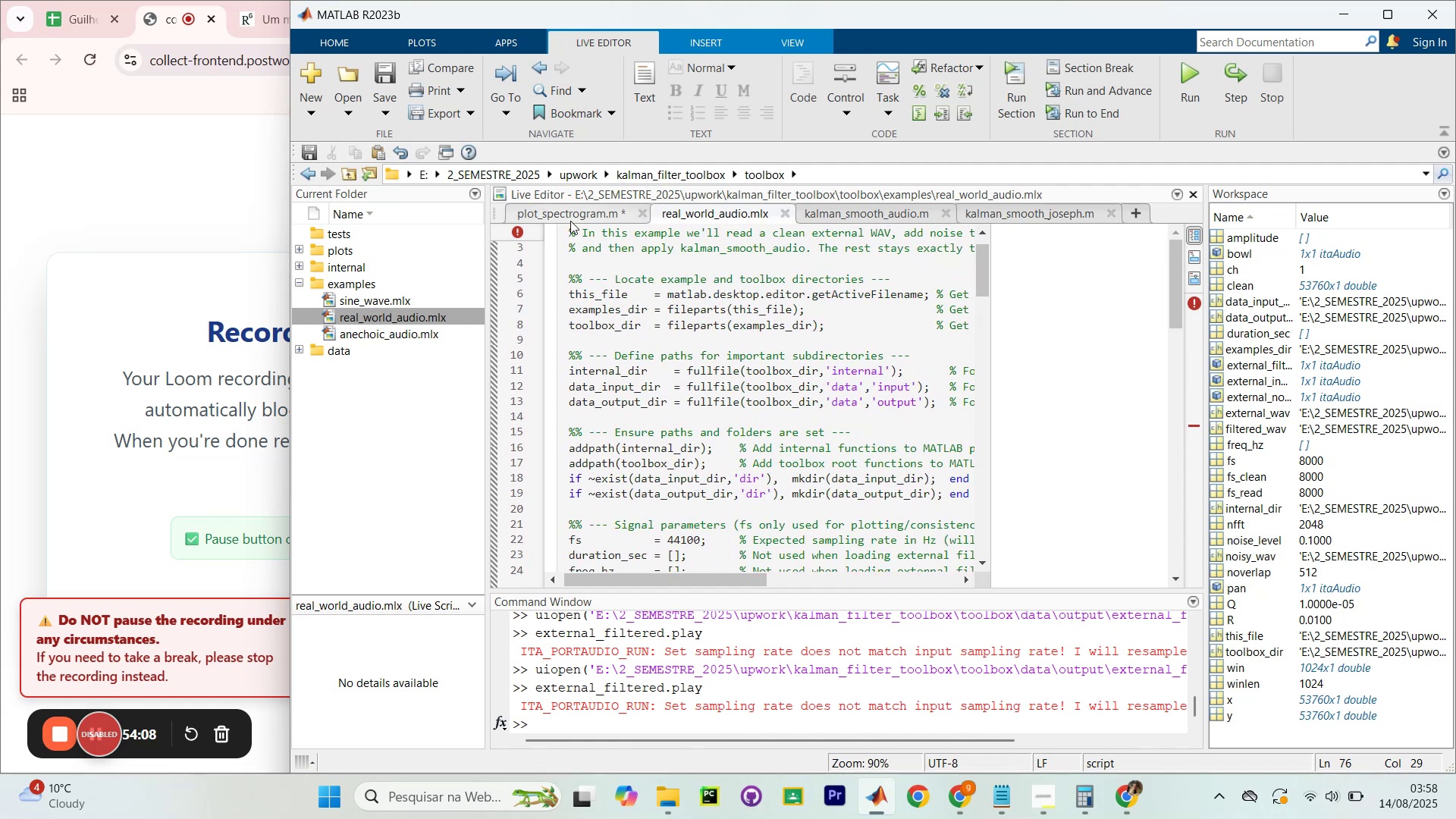 
left_click([579, 212])
 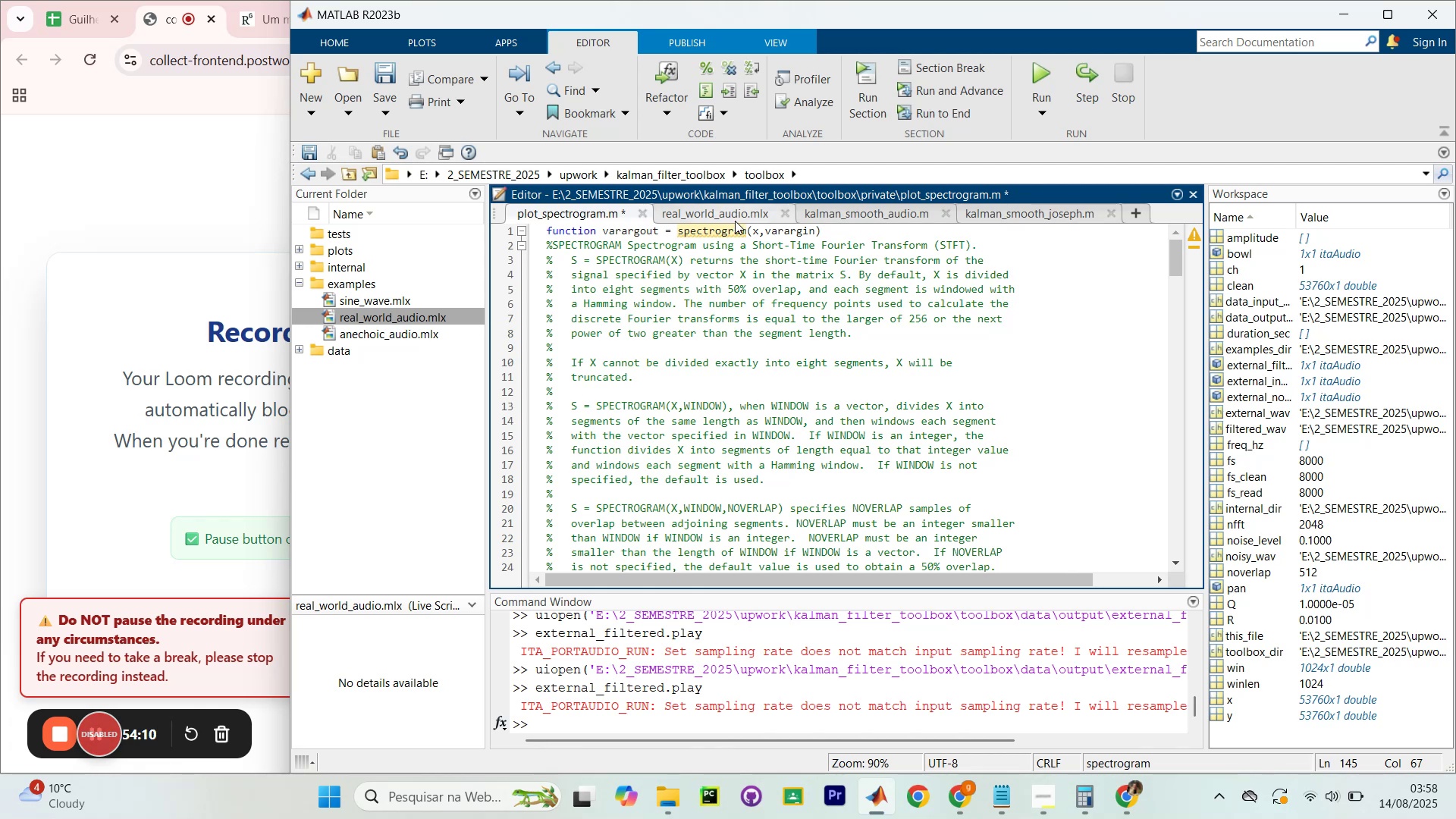 
left_click([733, 216])
 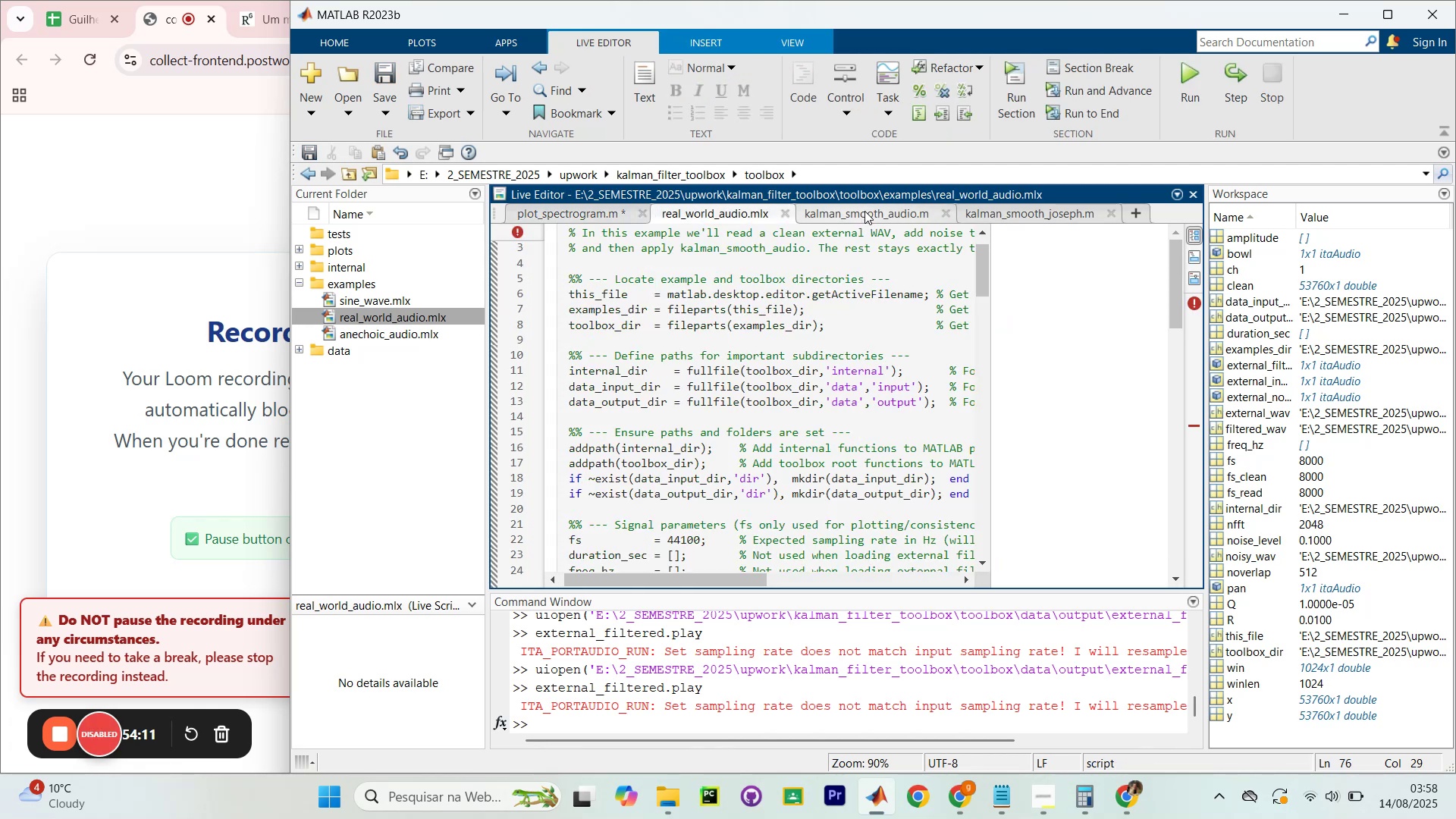 
left_click([864, 211])
 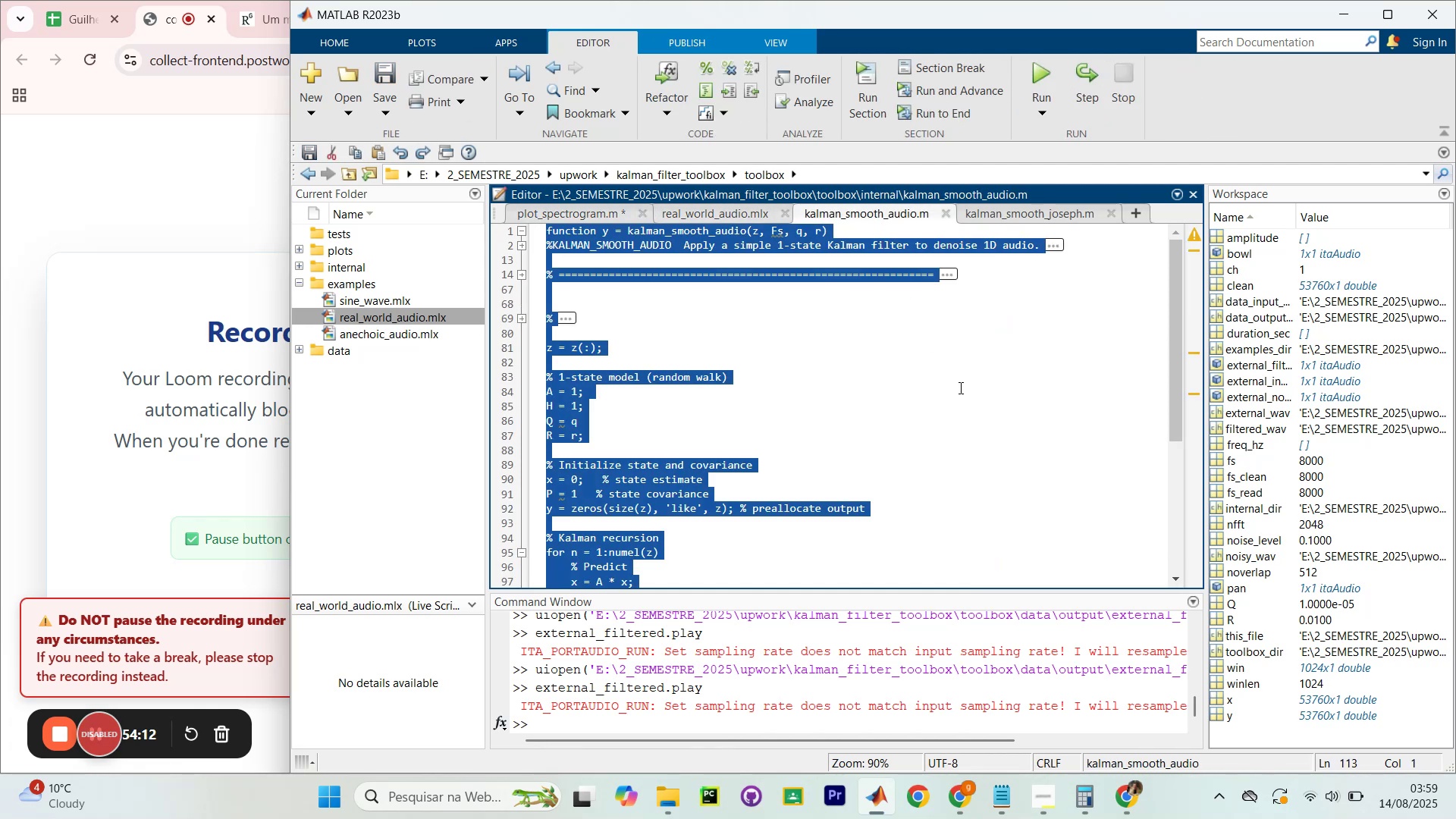 
left_click([959, 388])
 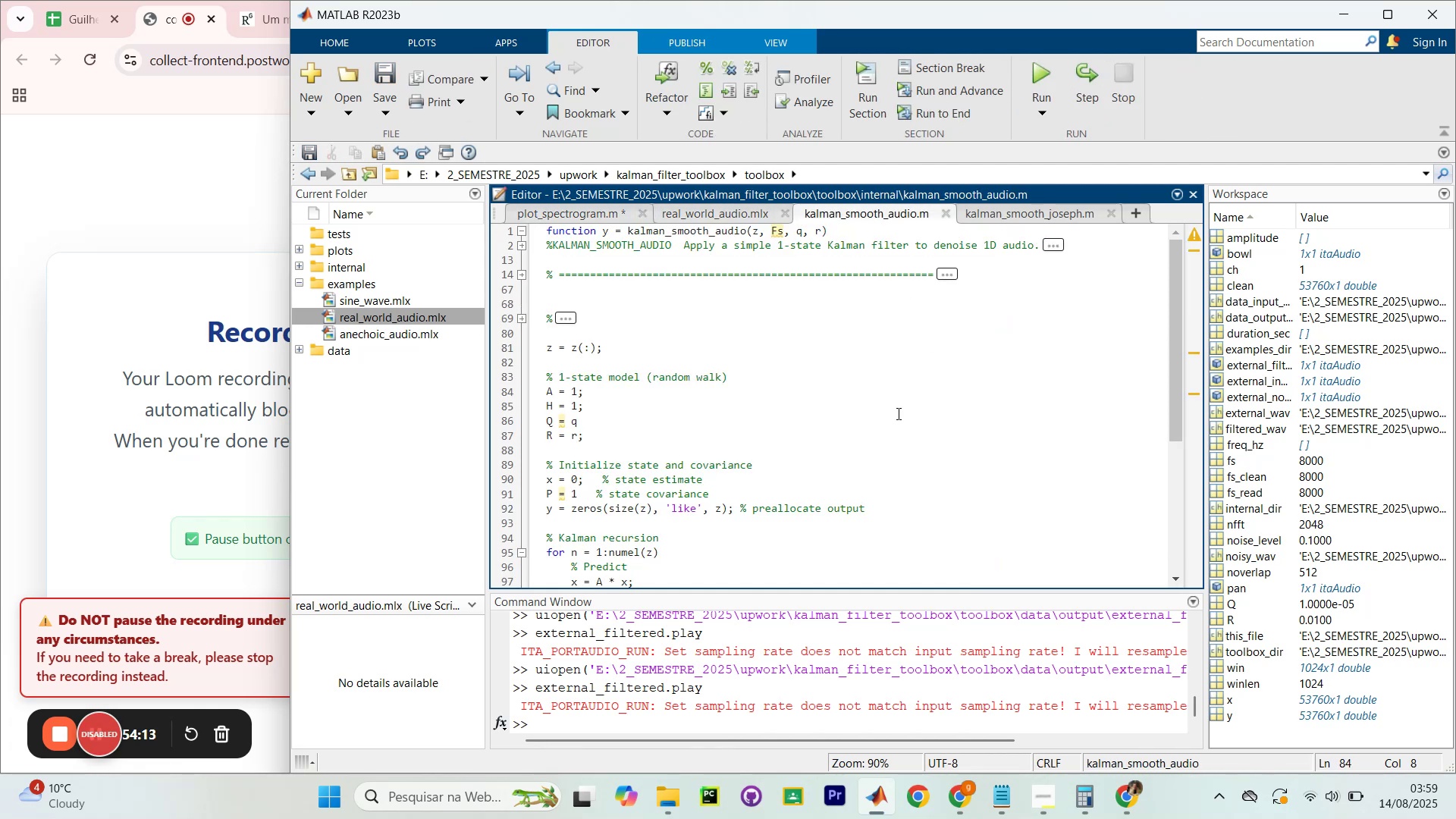 
scroll: coordinate [894, 414], scroll_direction: down, amount: 6.0
 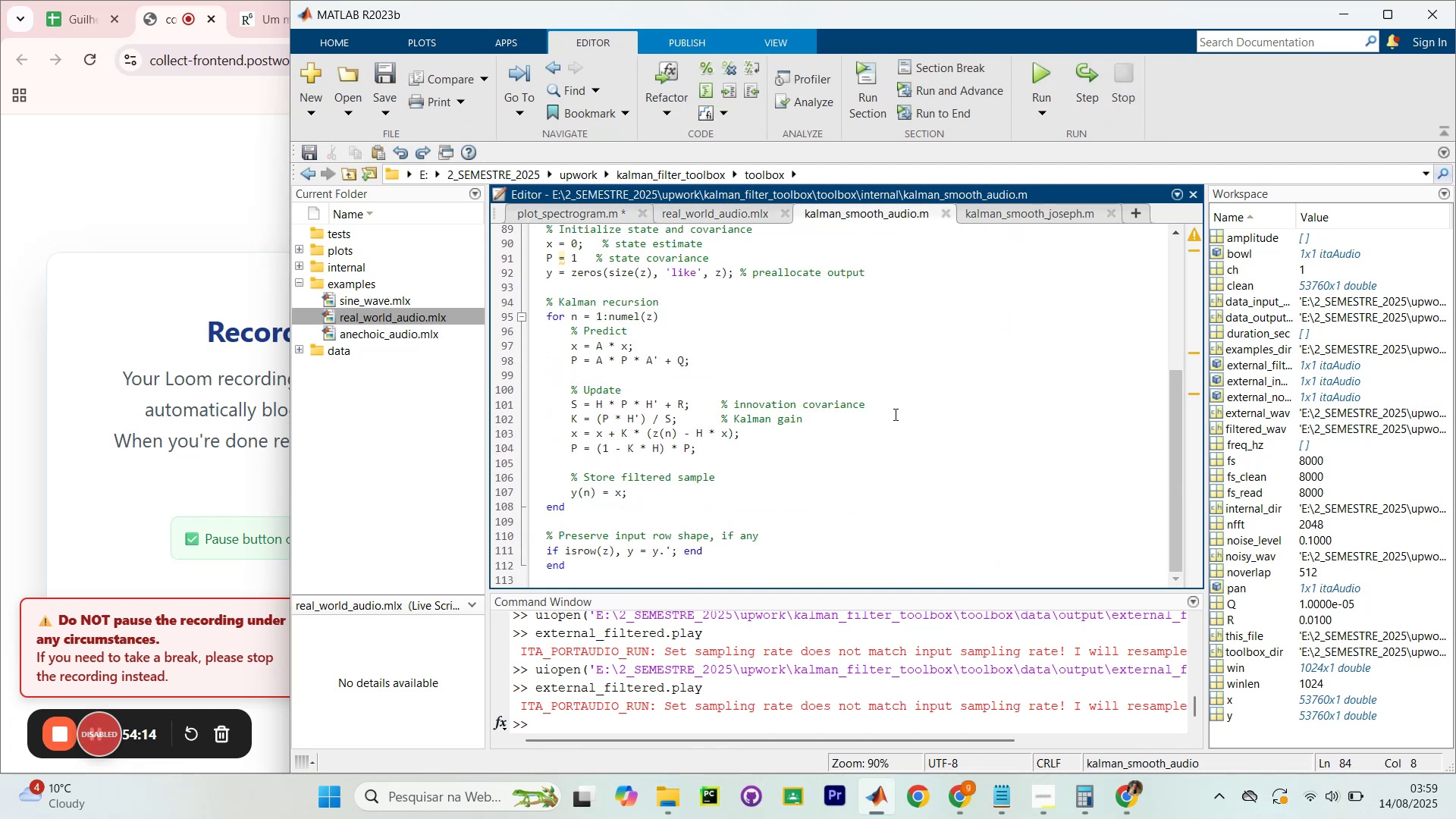 
scroll: coordinate [894, 414], scroll_direction: up, amount: 31.0
 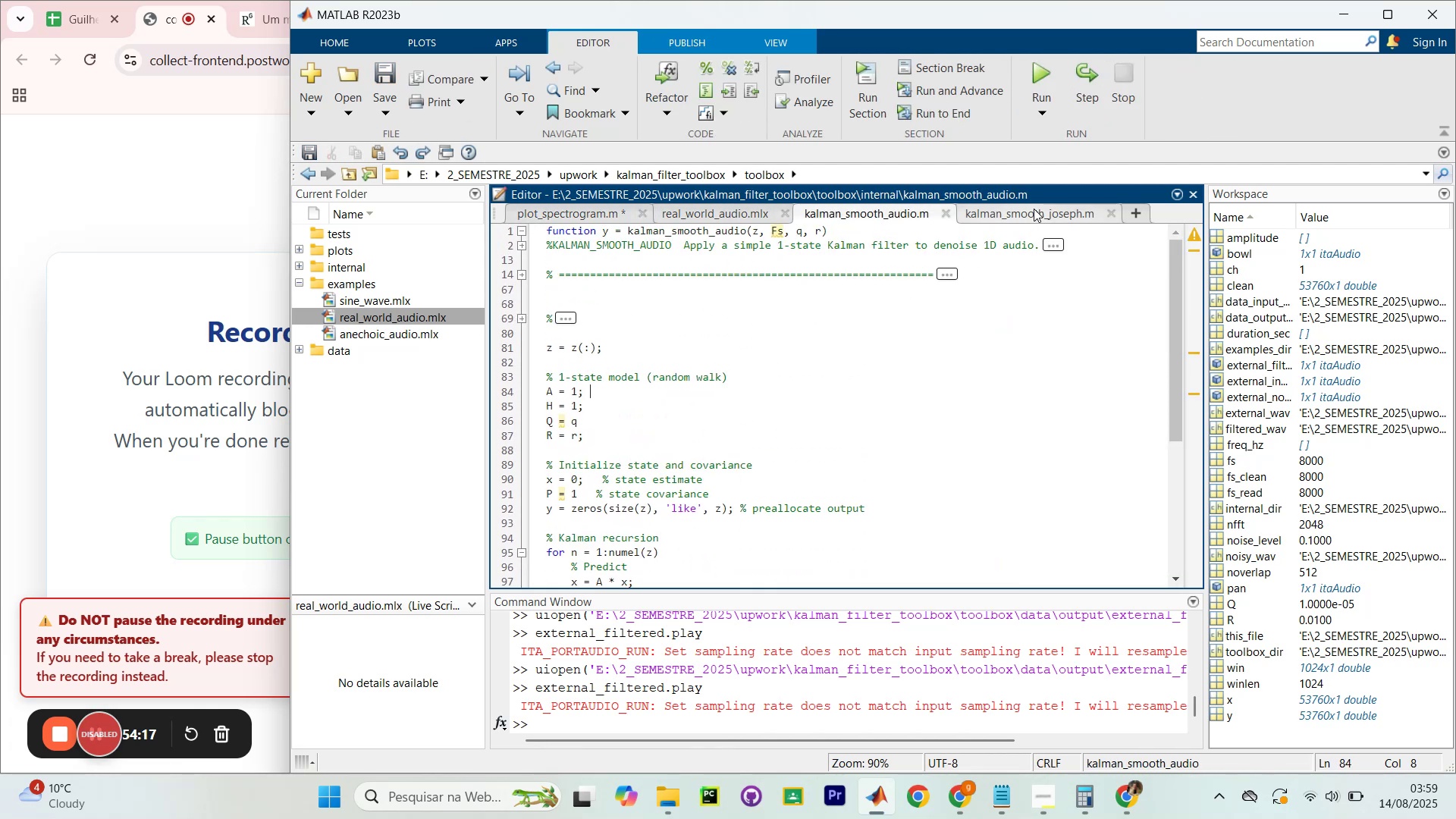 
left_click([1034, 208])
 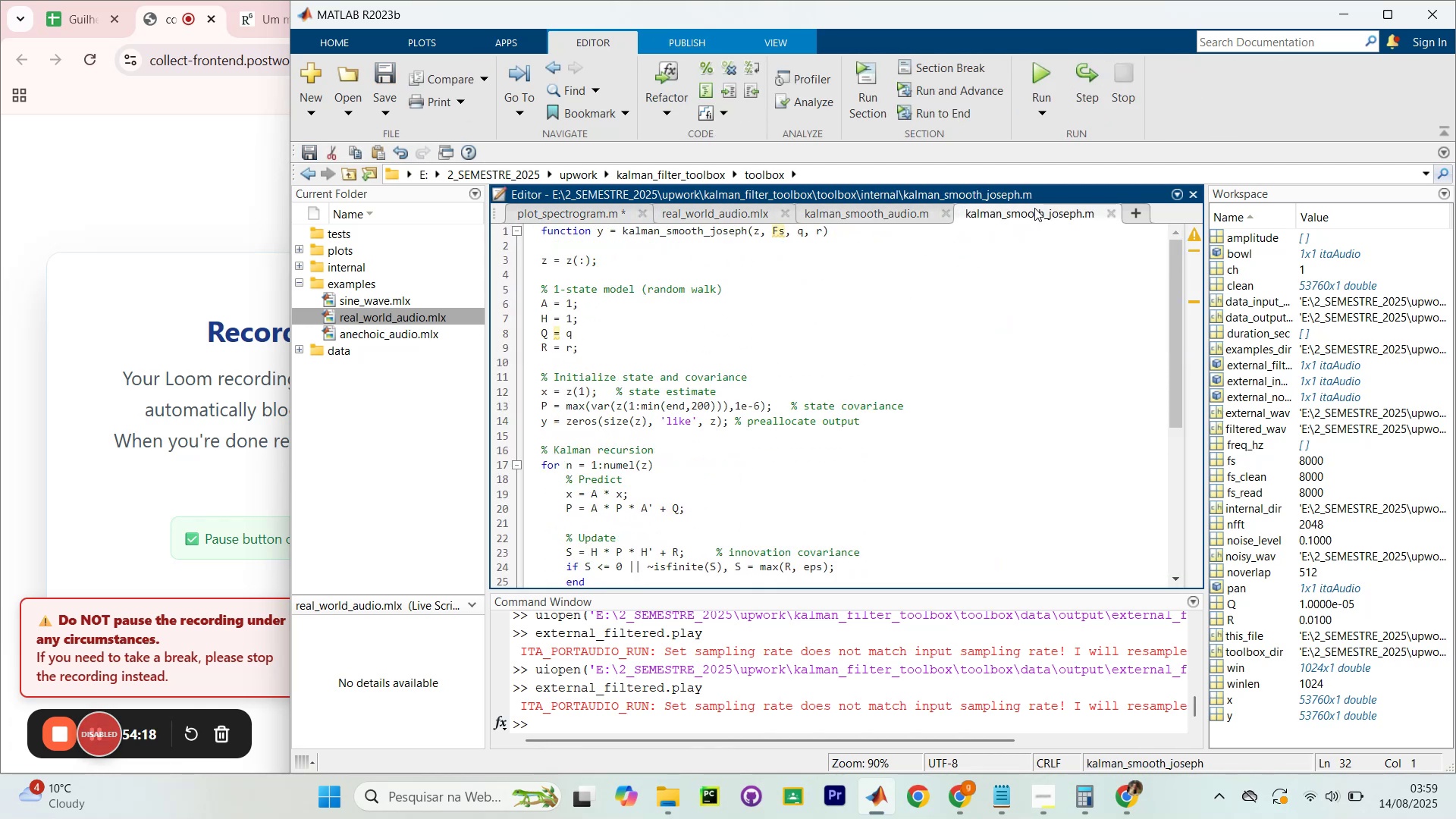 
scroll: coordinate [833, 397], scroll_direction: up, amount: 7.0
 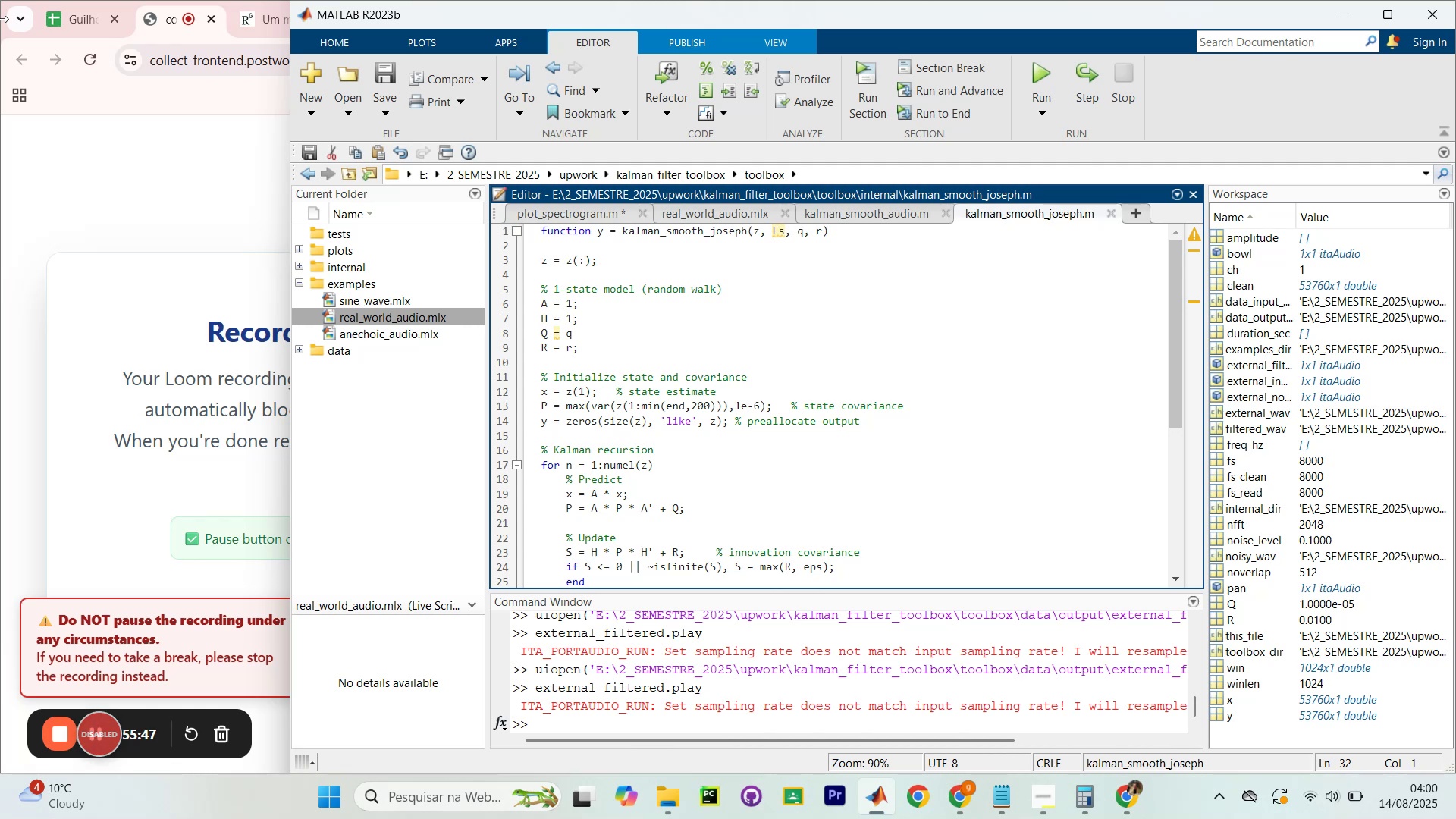 